 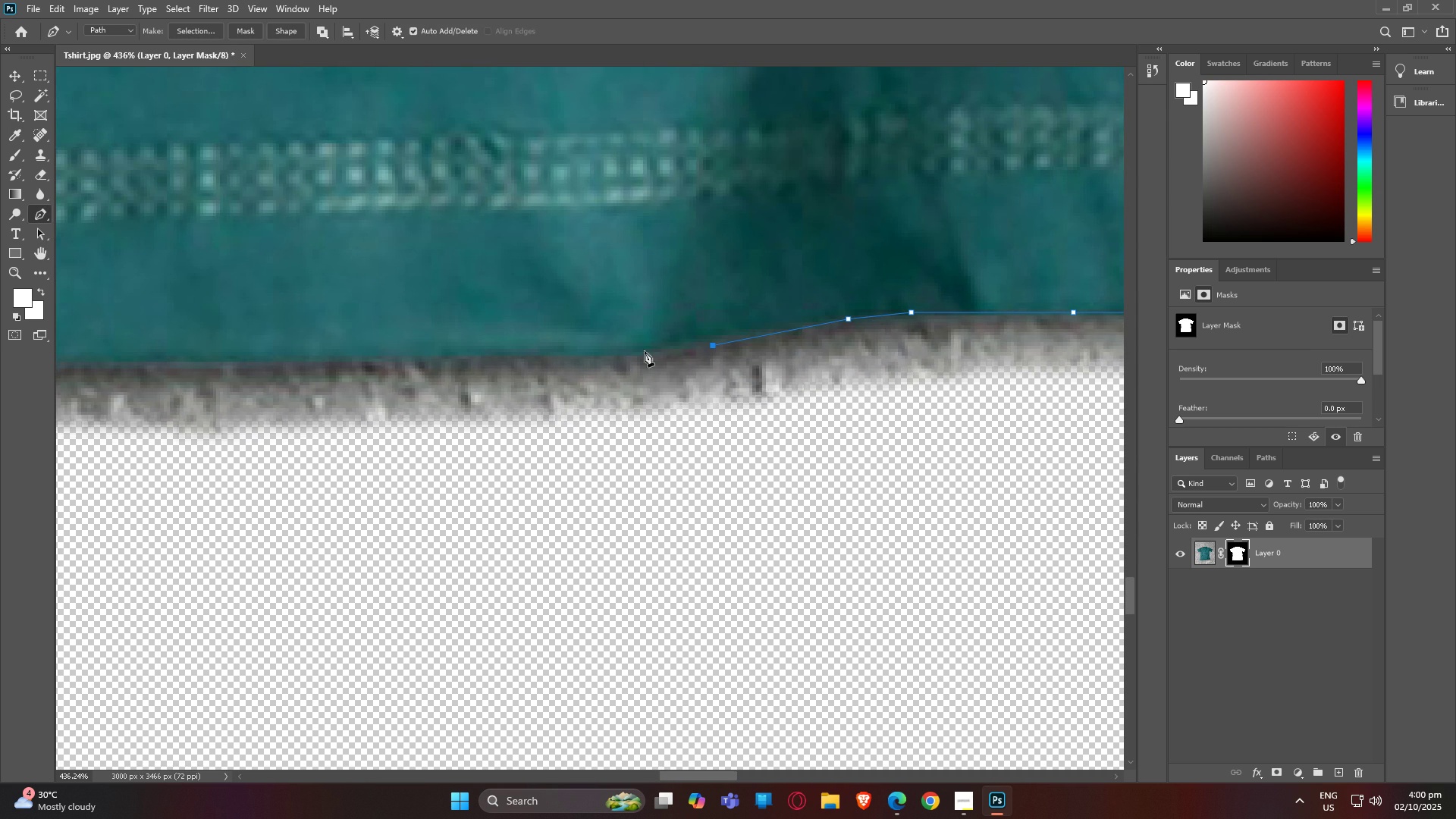 
left_click([606, 353])
 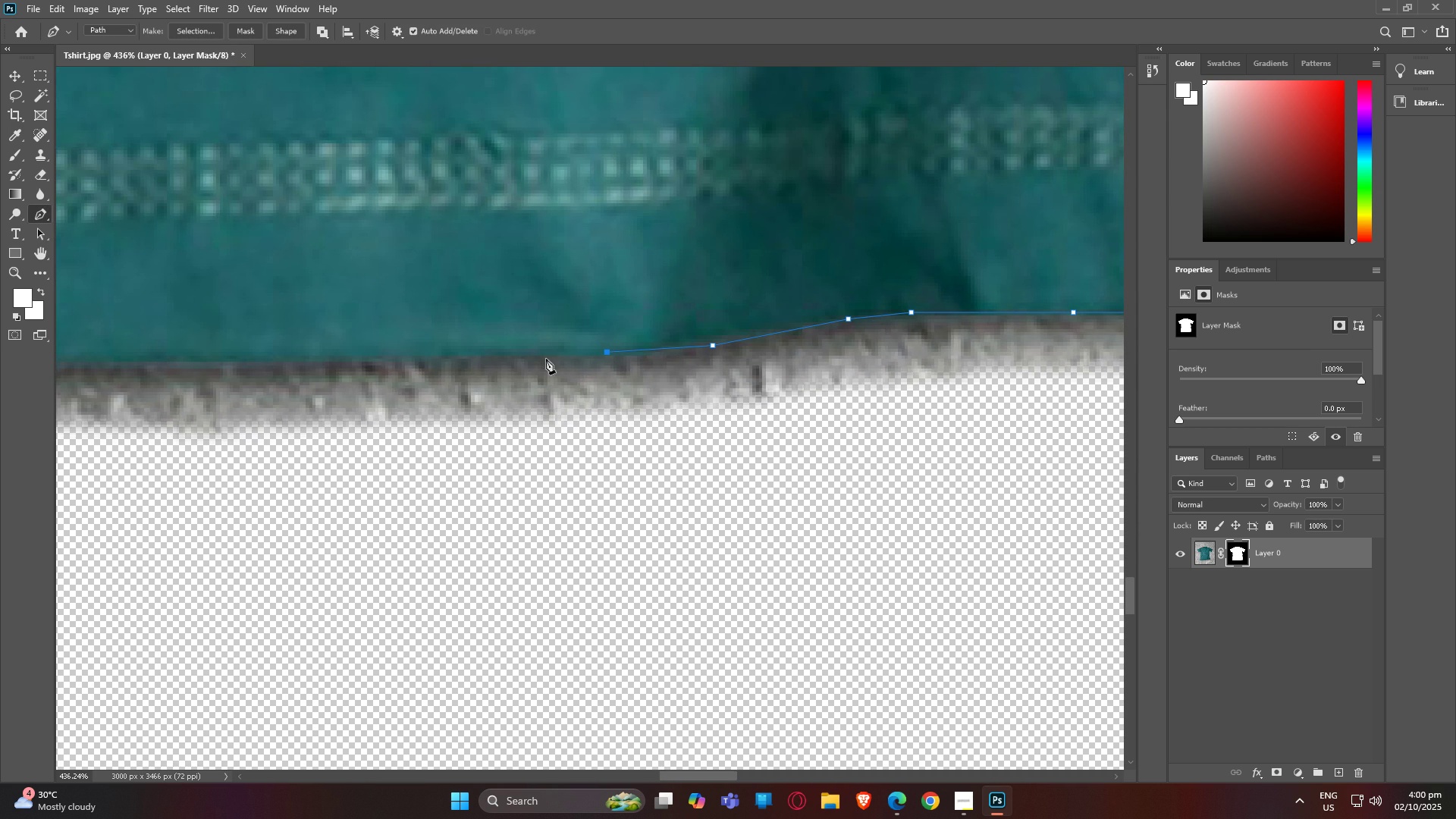 
left_click([522, 356])
 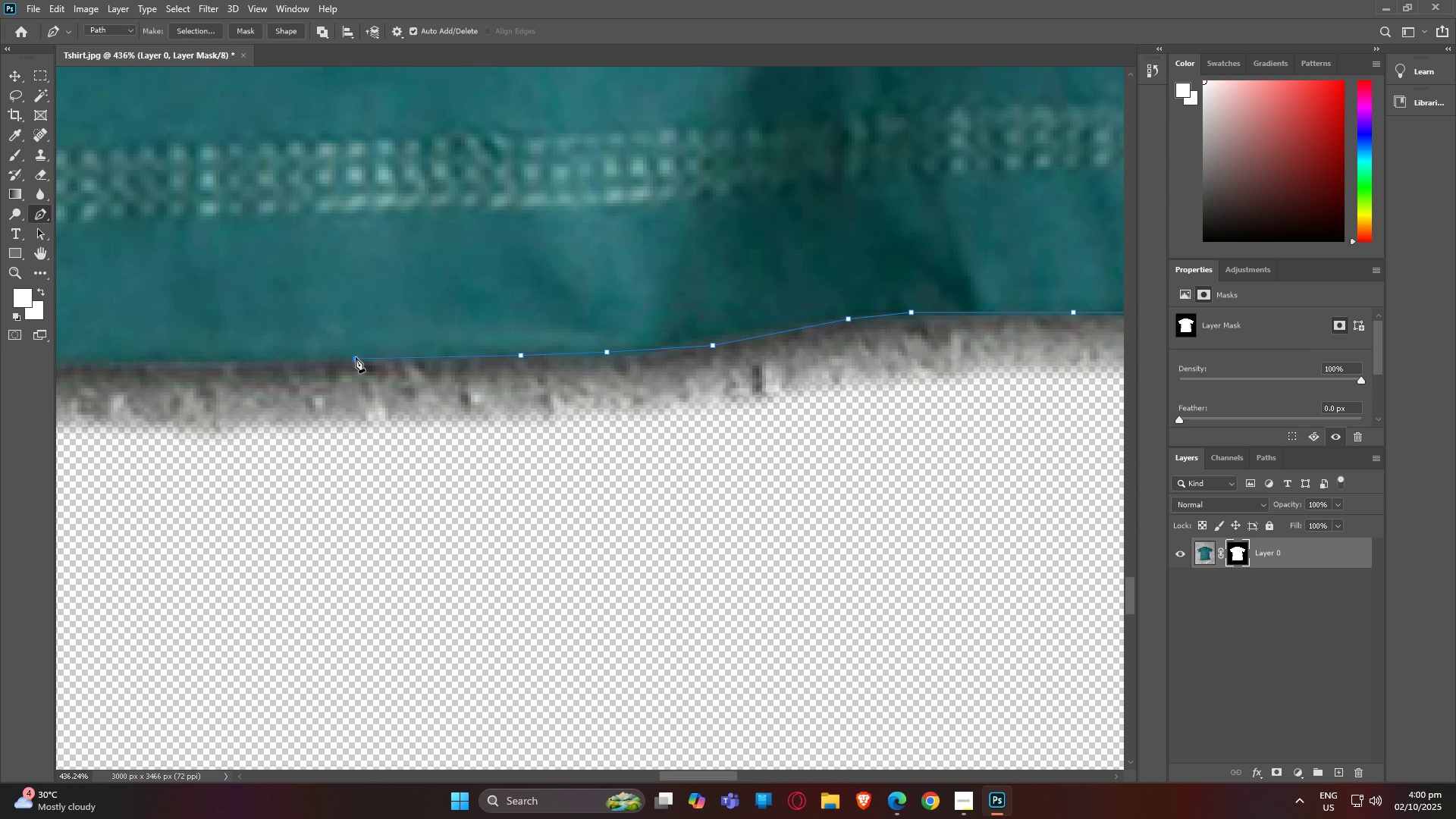 
left_click([356, 357])
 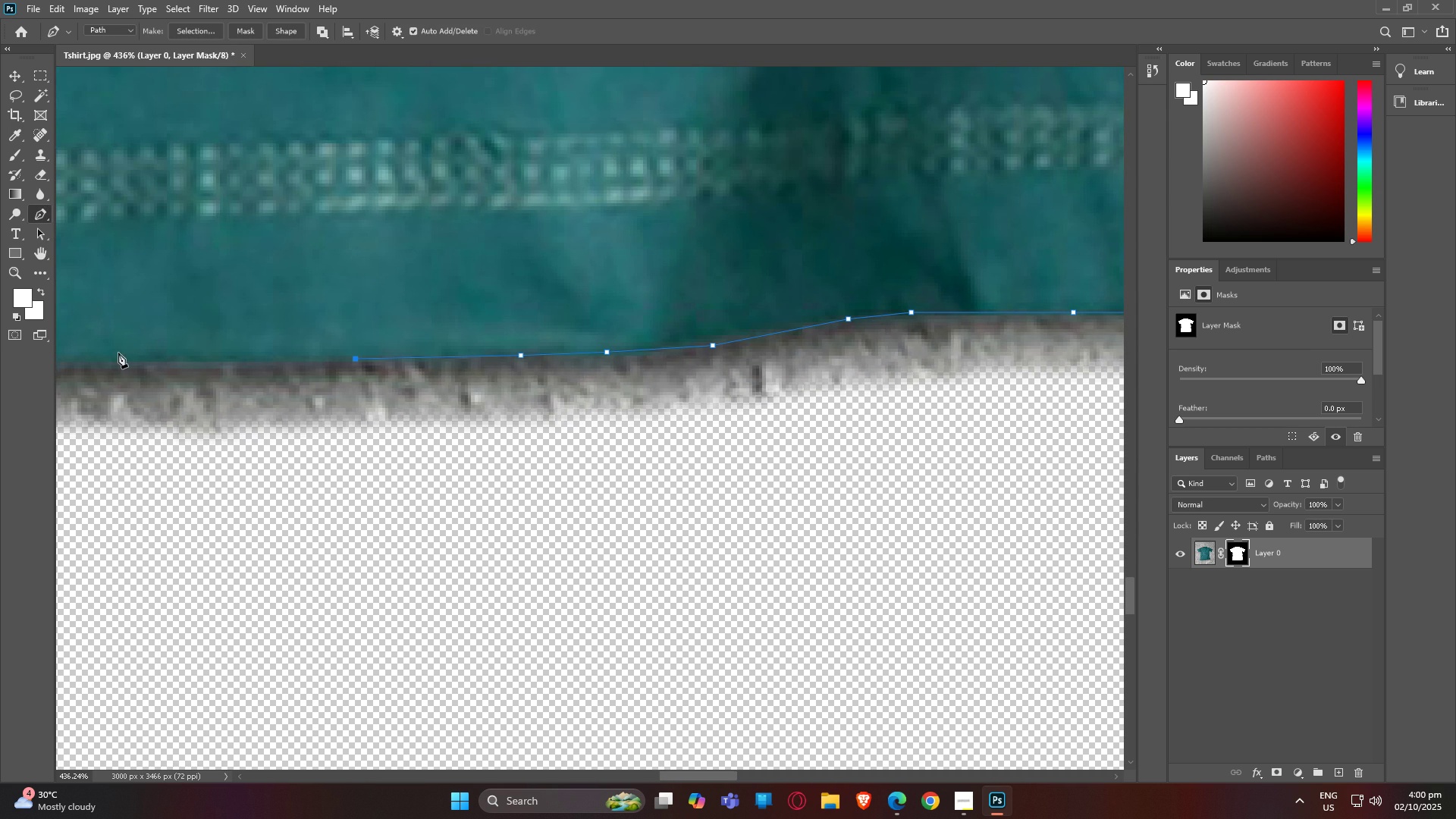 
left_click([96, 357])
 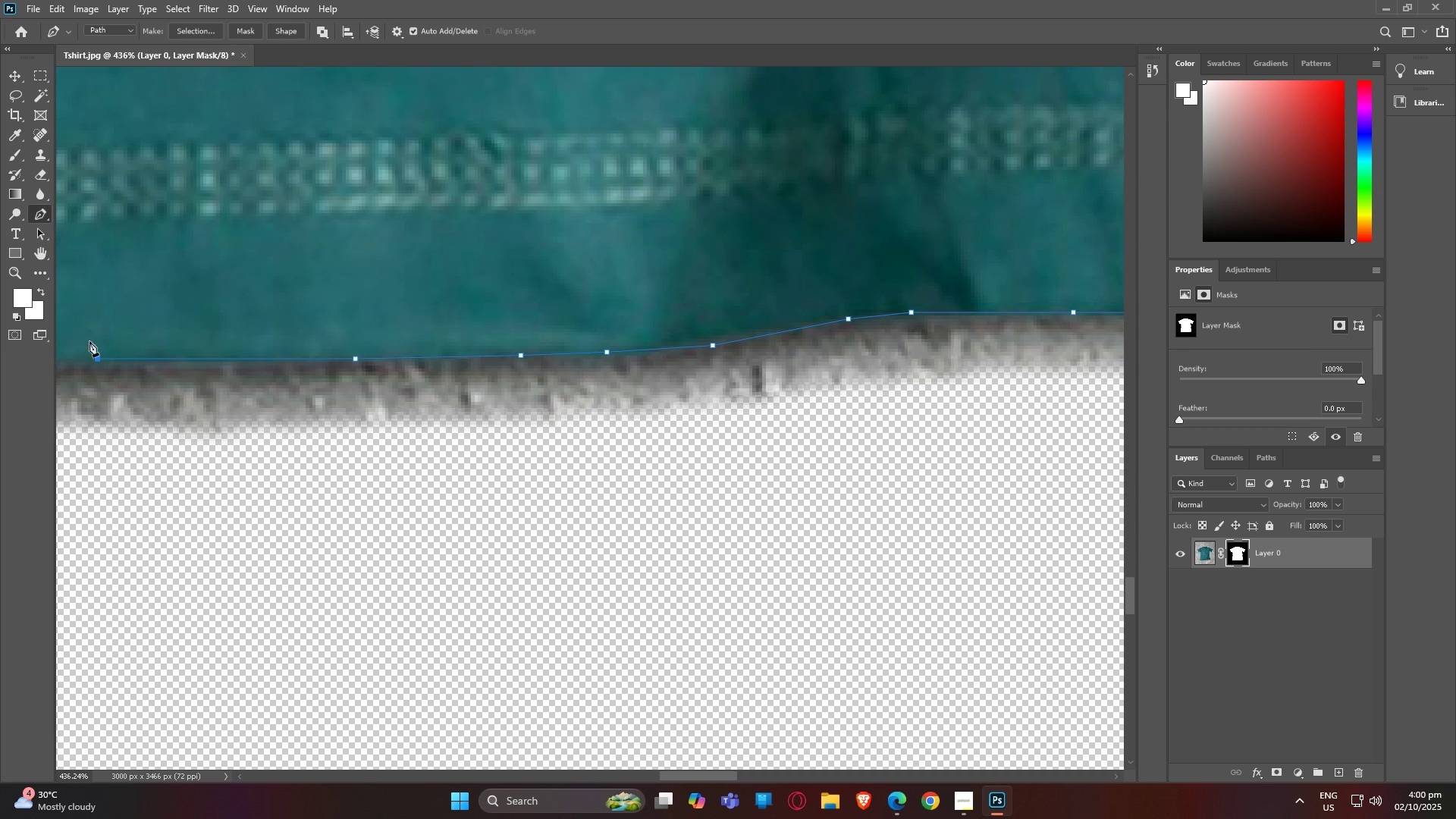 
type(hp)